 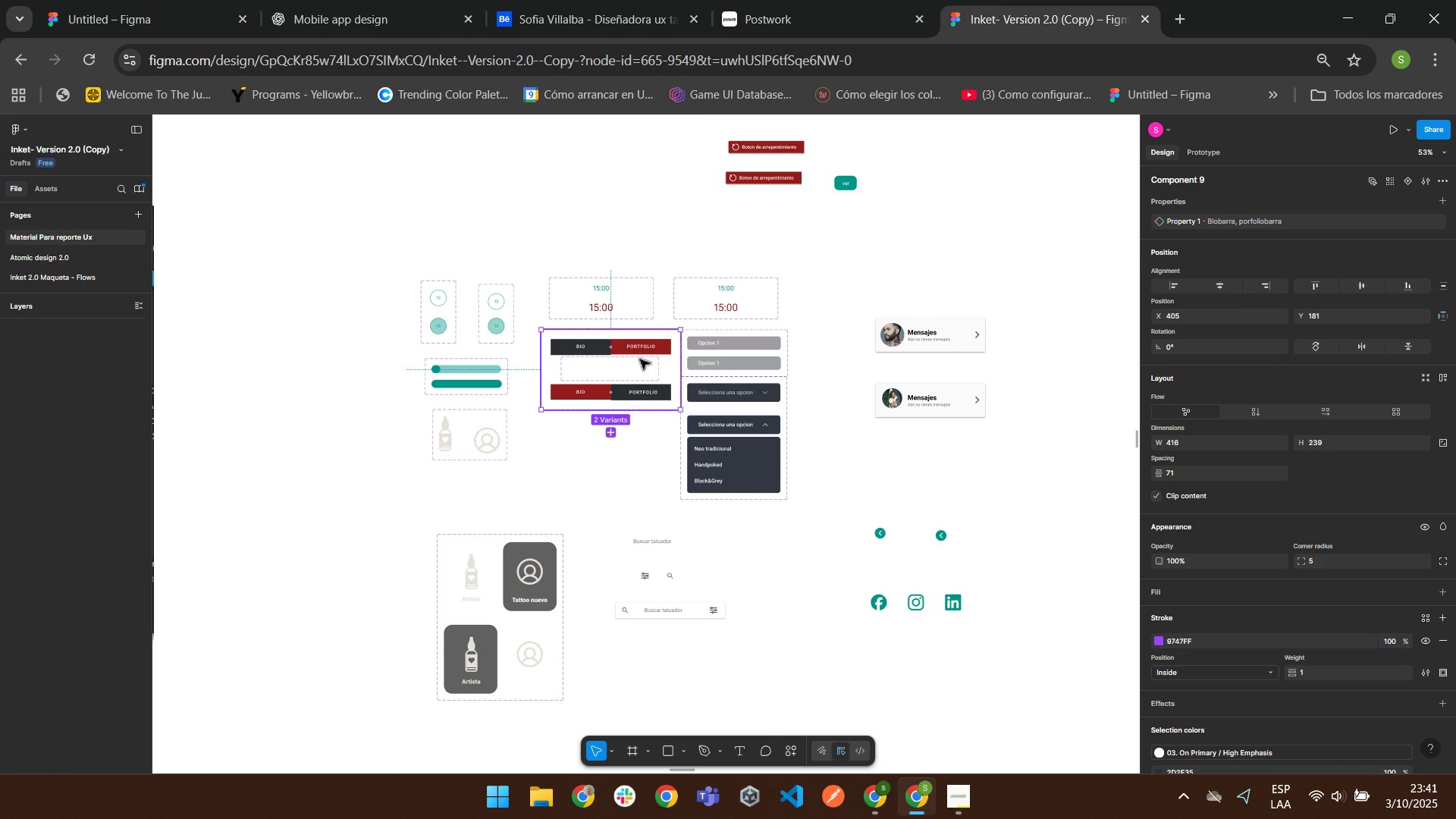 
right_click([639, 359])
 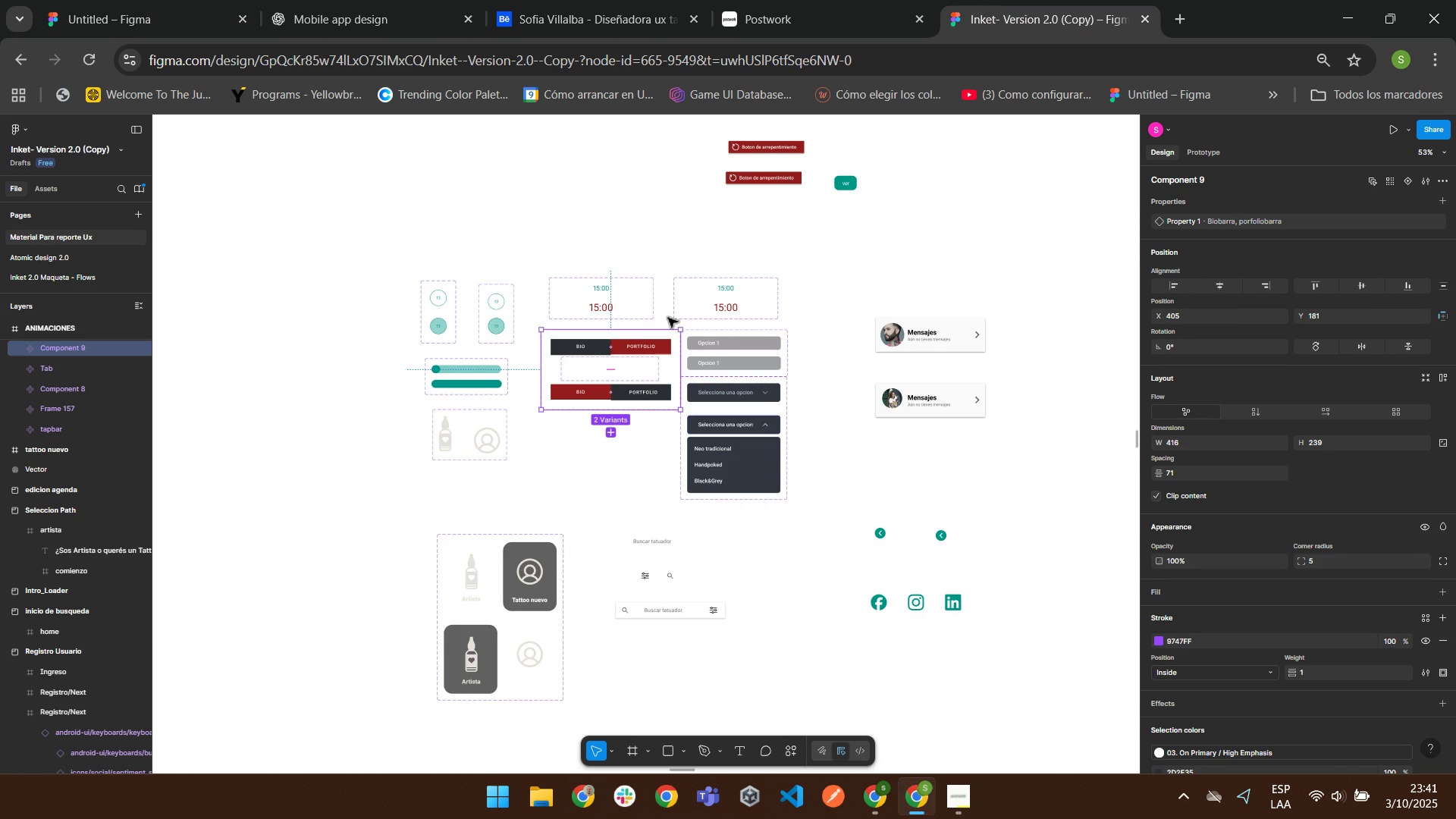 
left_click([667, 317])
 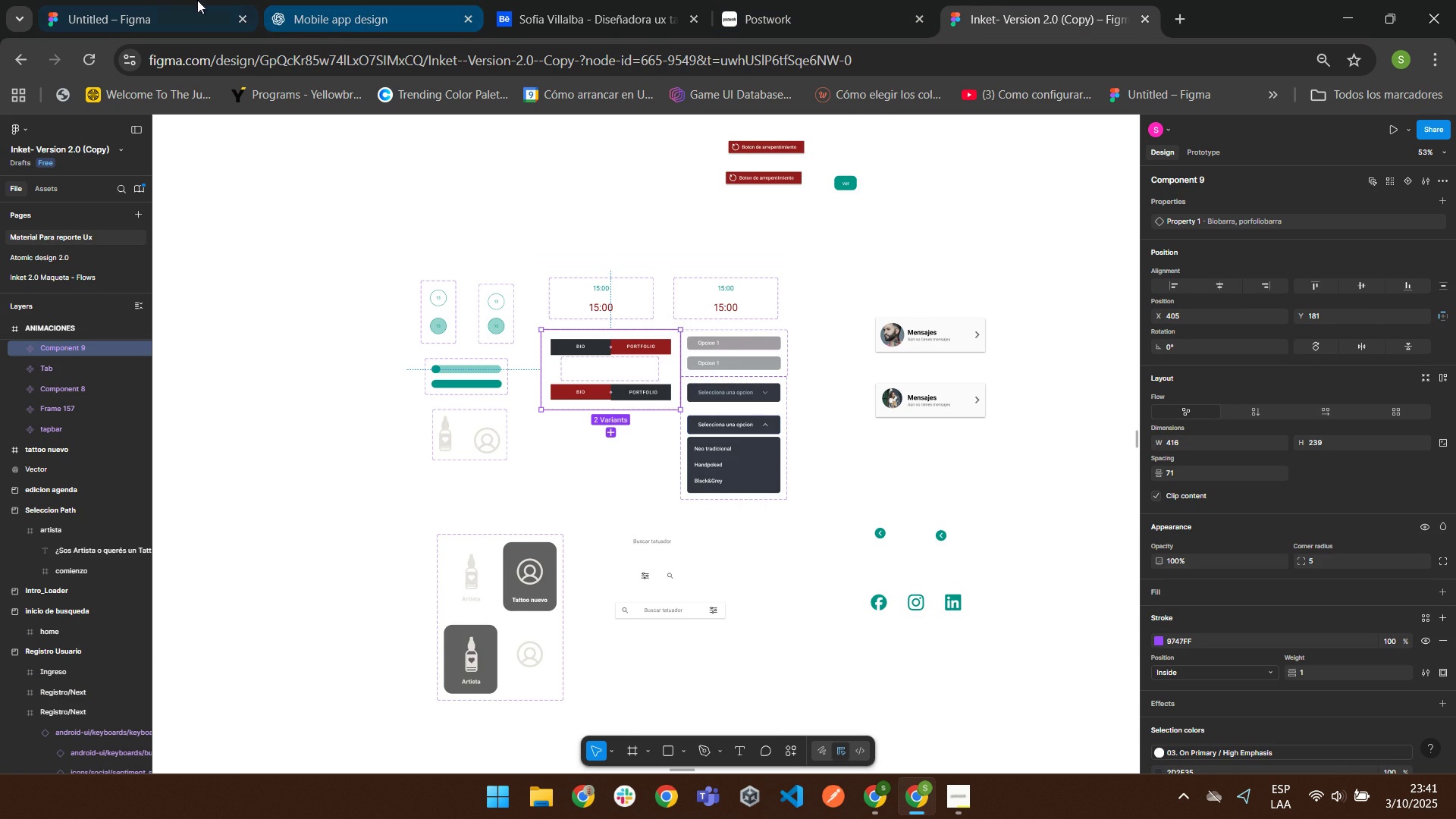 
left_click([153, 0])
 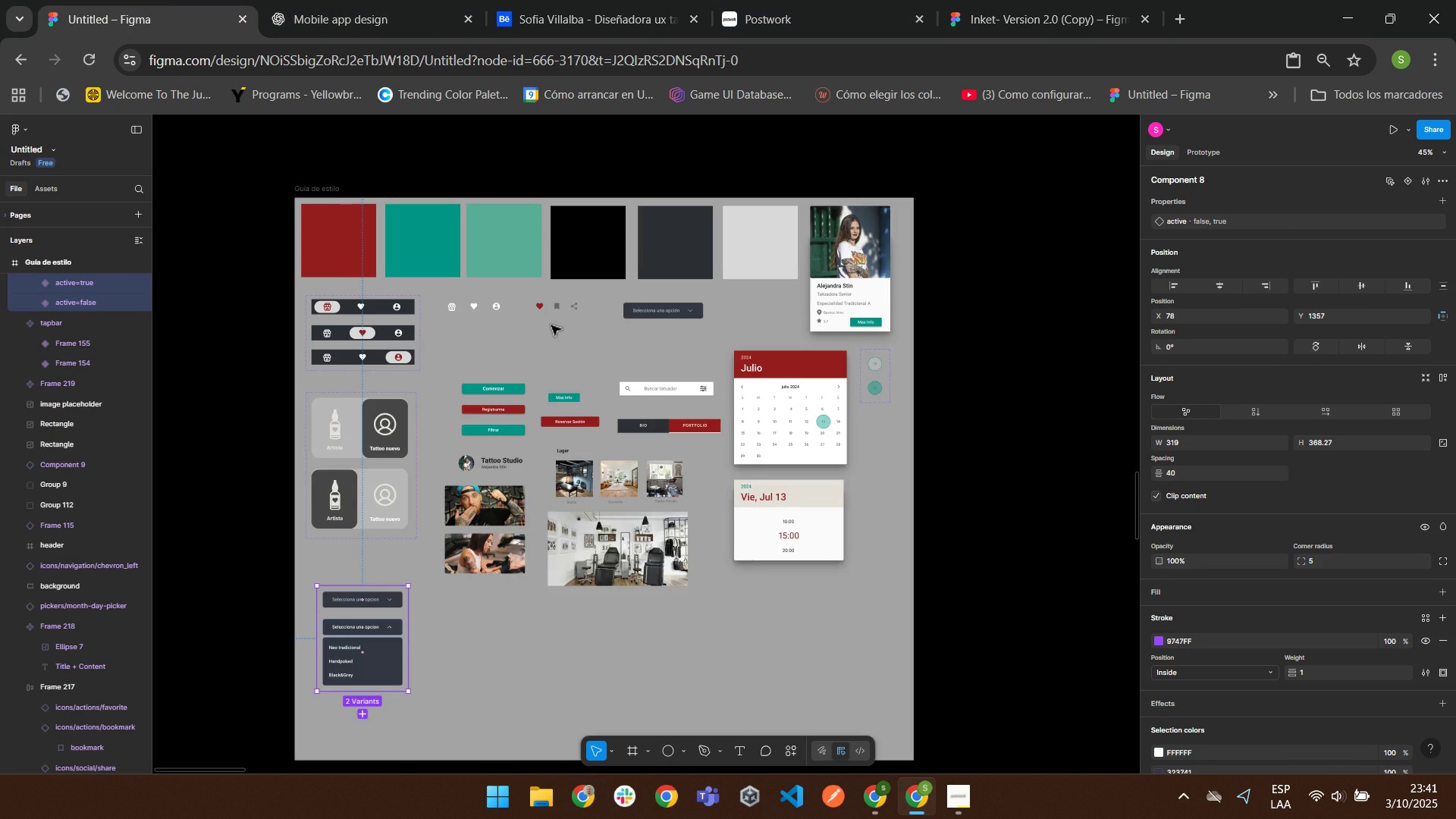 
scroll: coordinate [551, 325], scroll_direction: down, amount: 2.0